 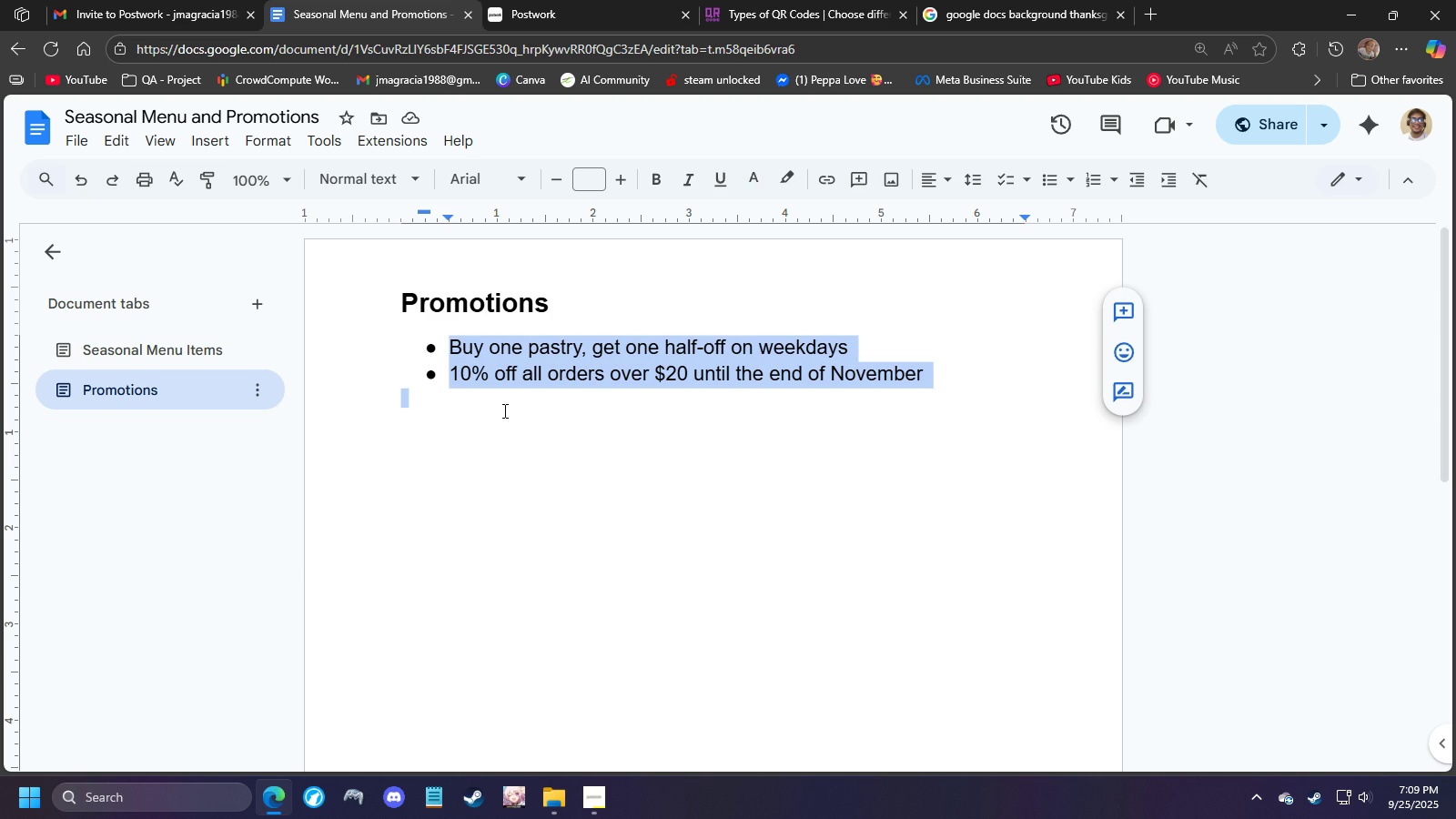 
left_click([162, 353])
 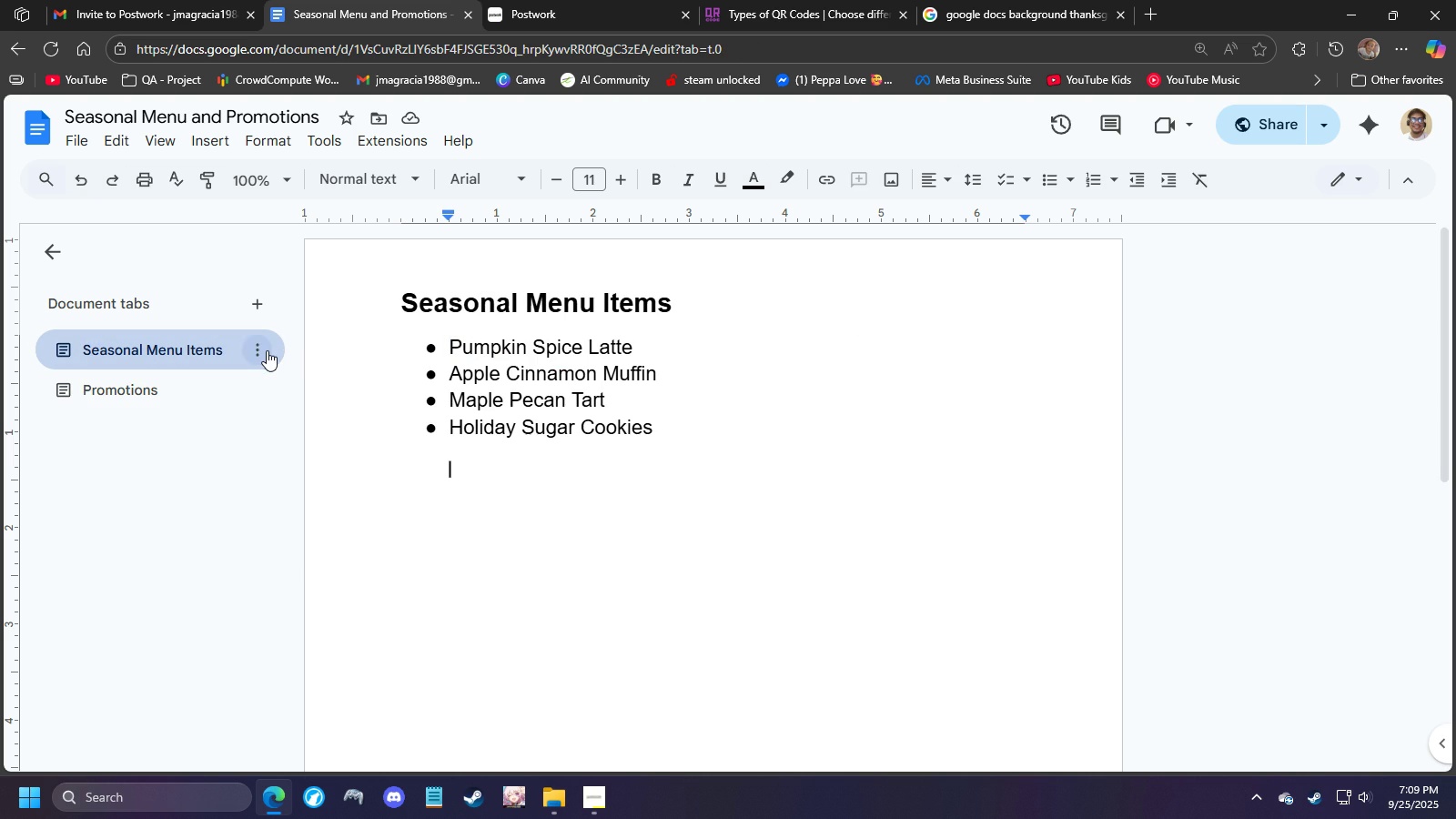 
left_click([267, 350])
 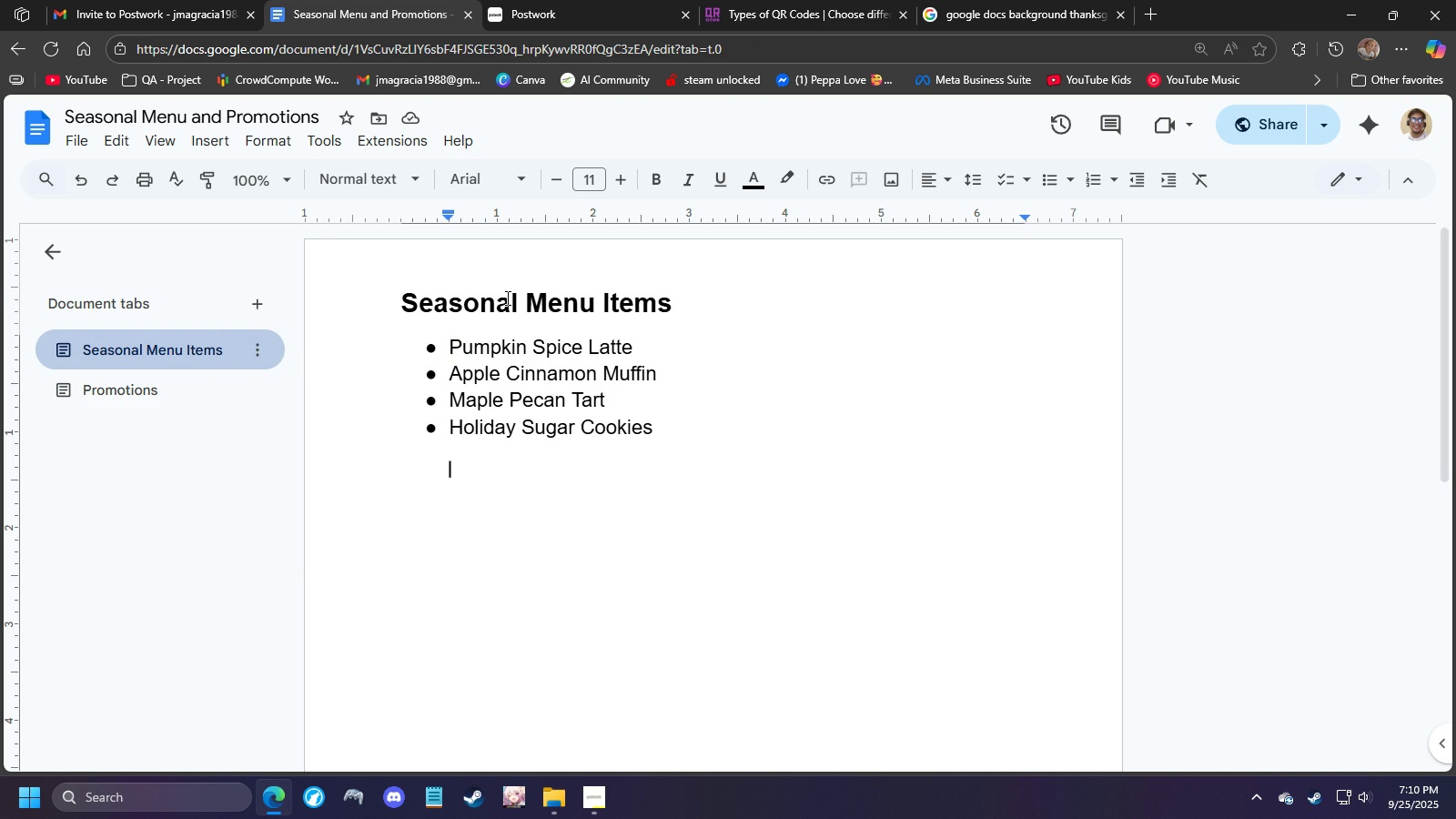 
double_click([517, 294])
 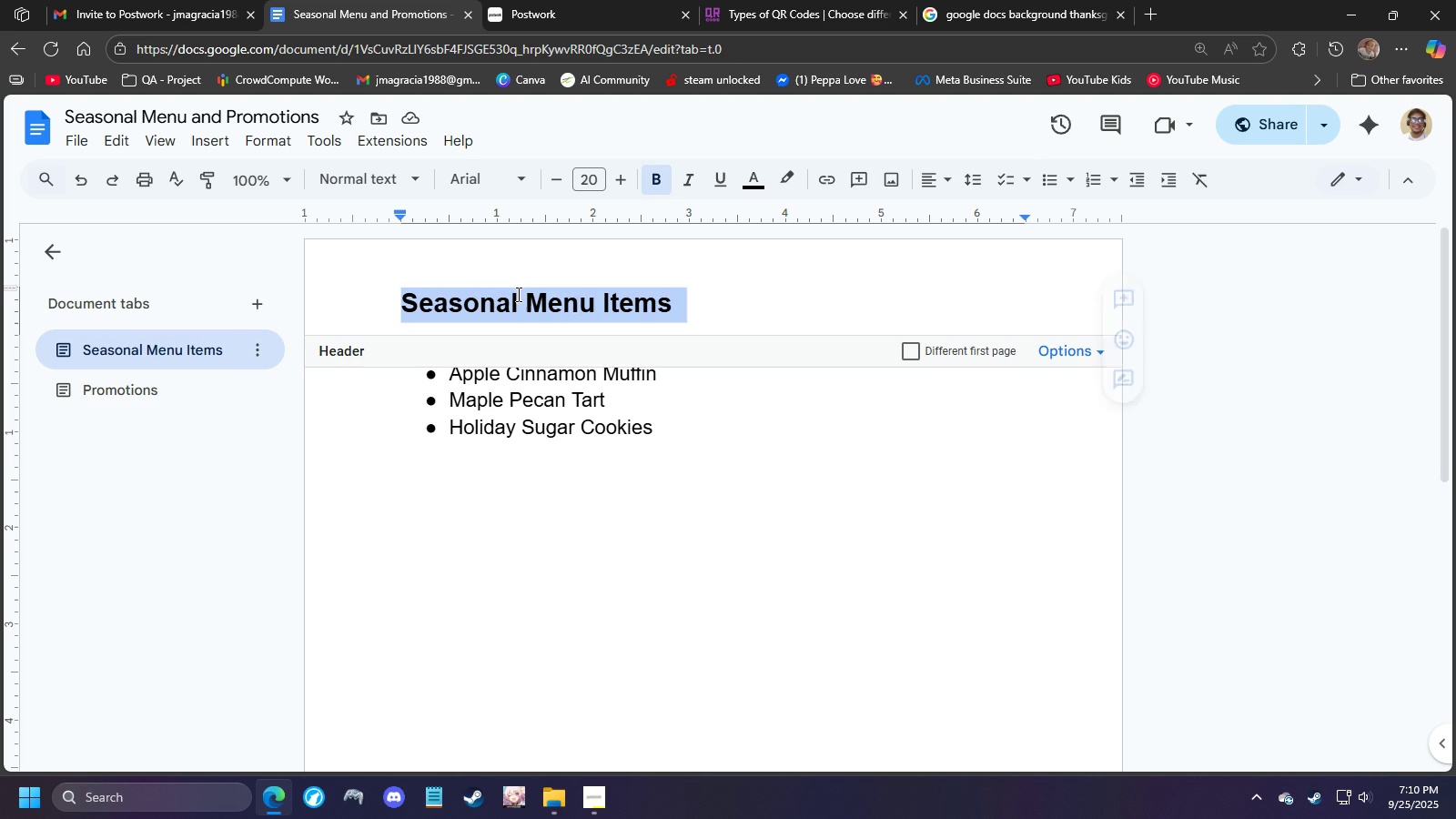 
triple_click([517, 294])
 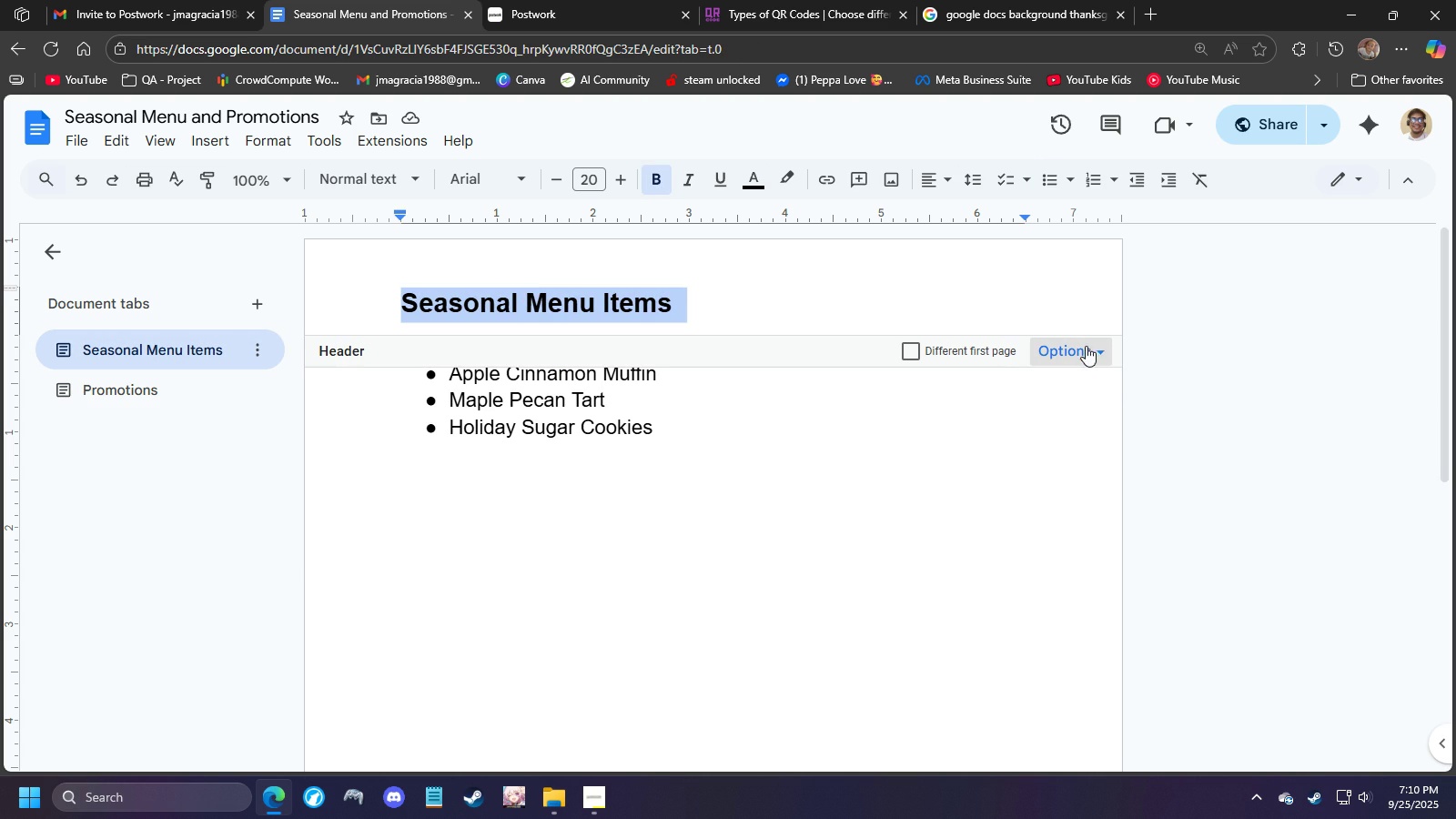 
left_click([1095, 349])
 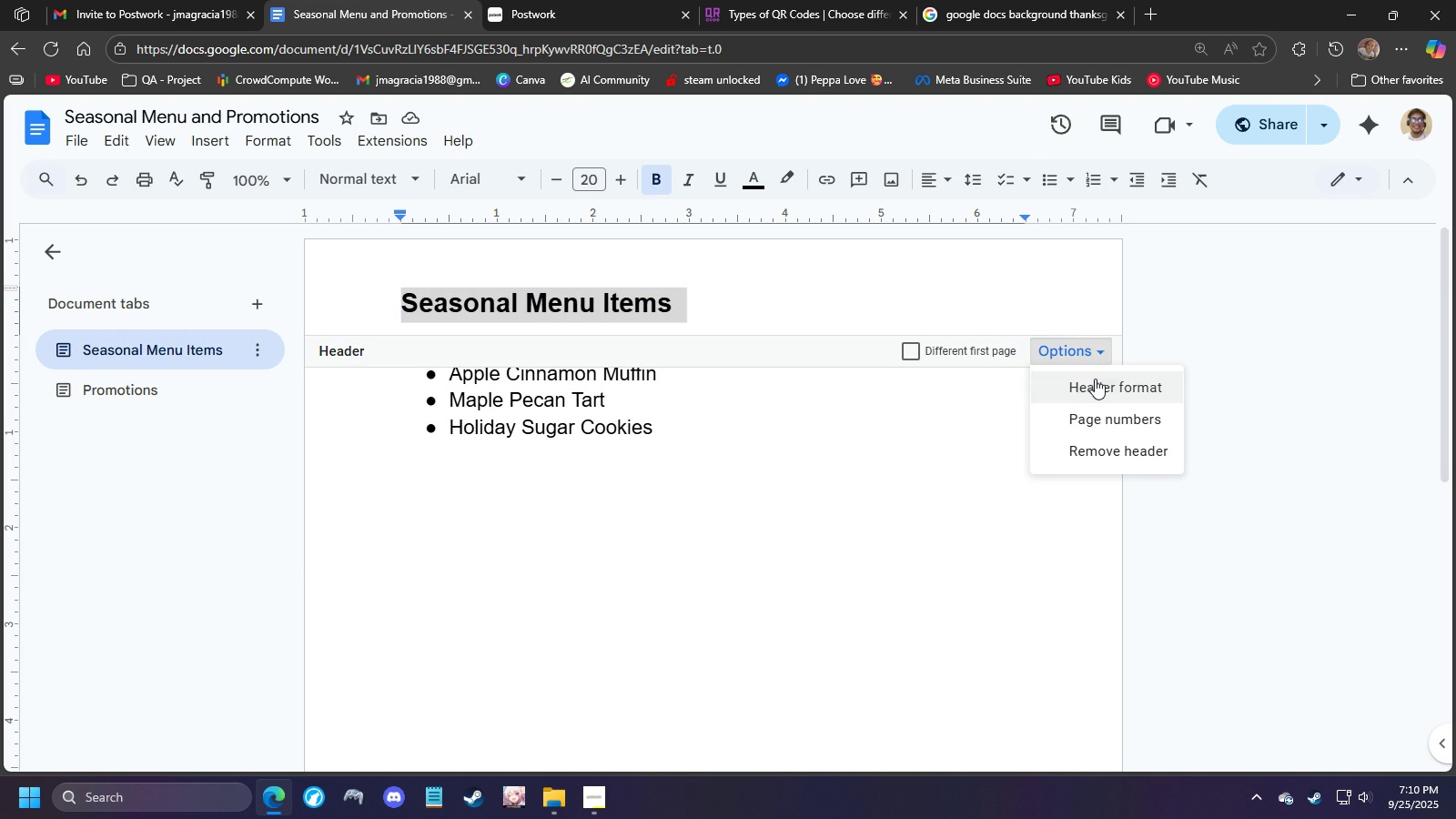 
left_click([1095, 379])
 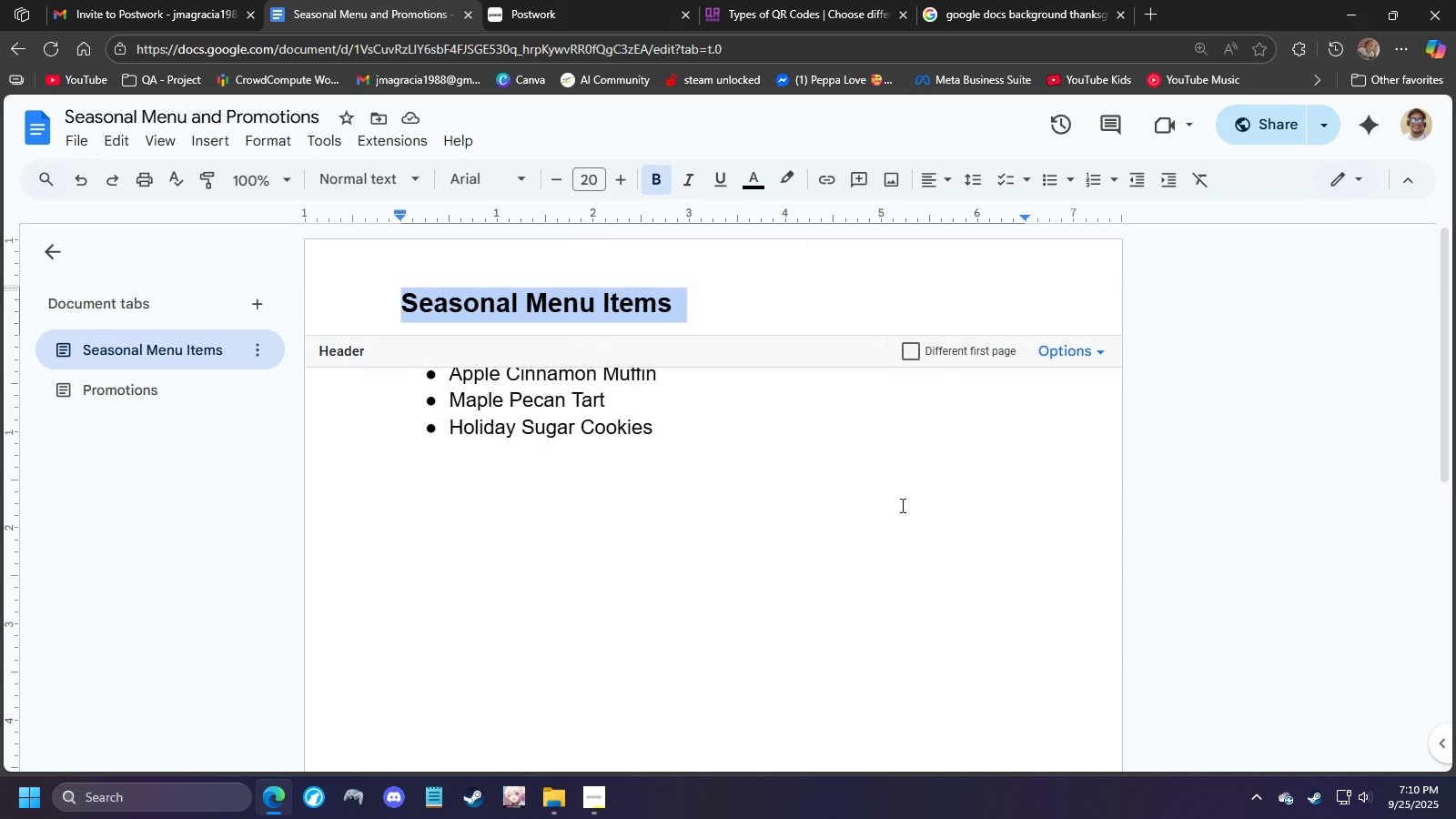 
wait(6.49)
 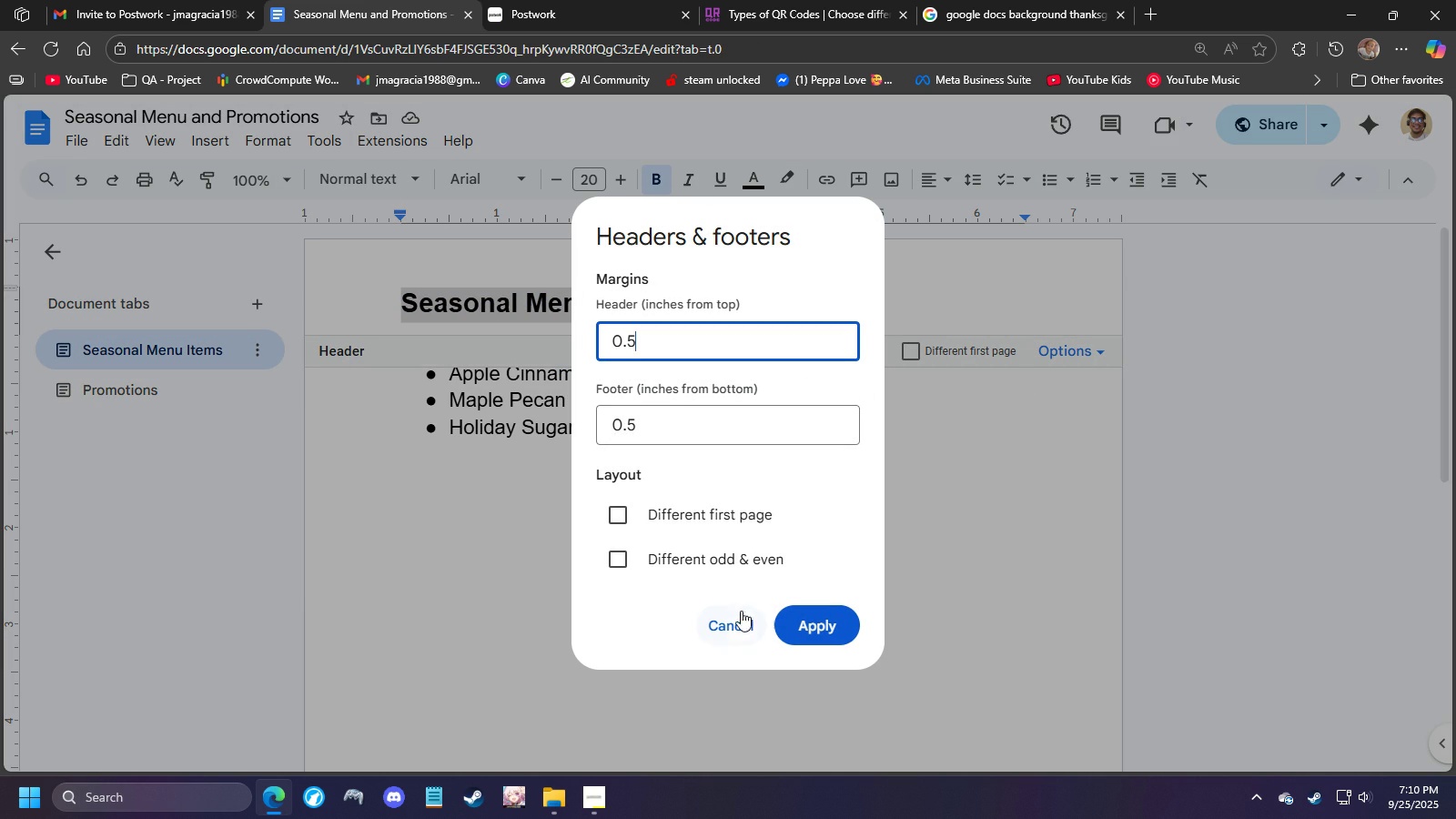 
left_click([913, 353])
 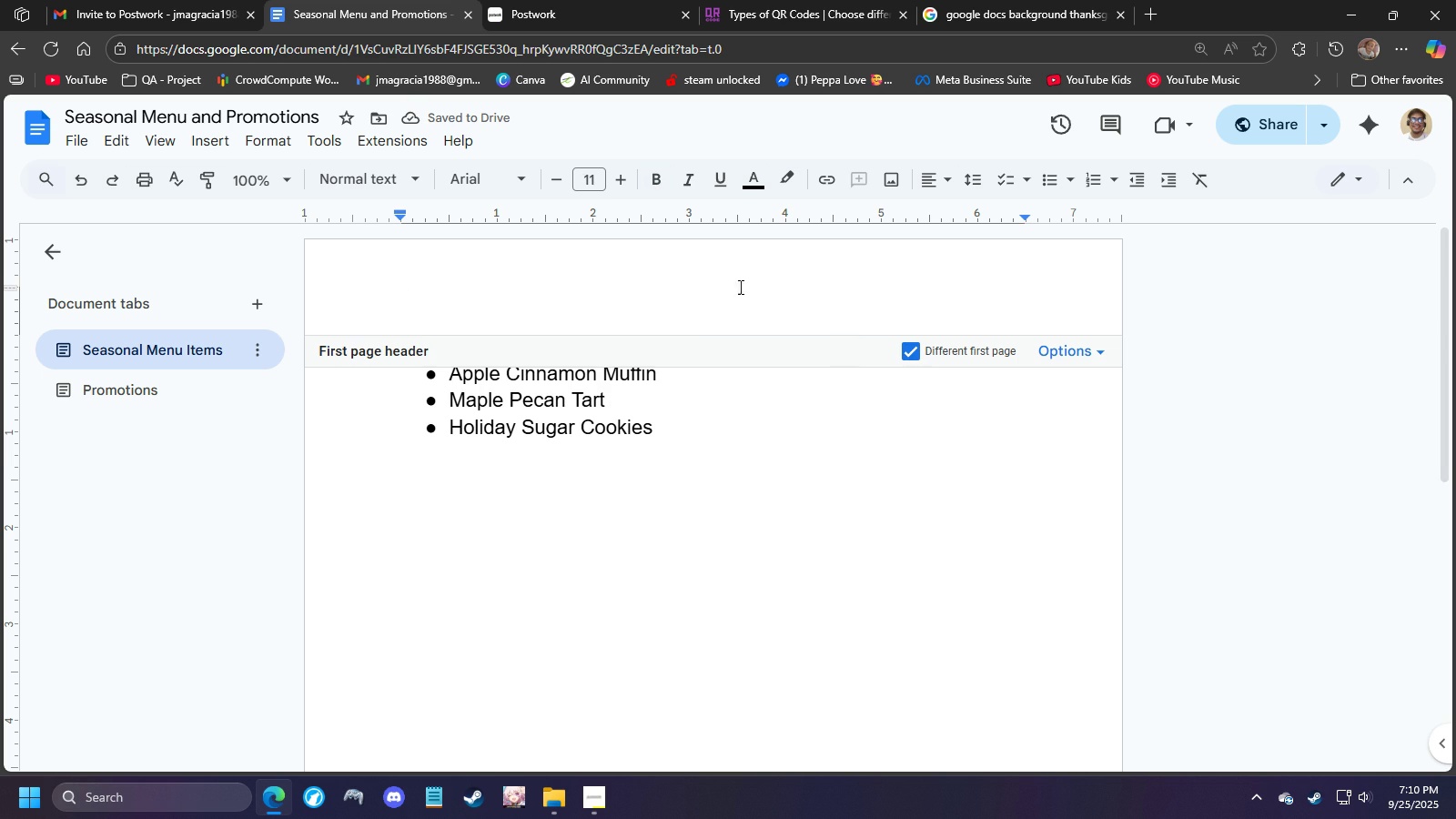 
left_click([723, 271])